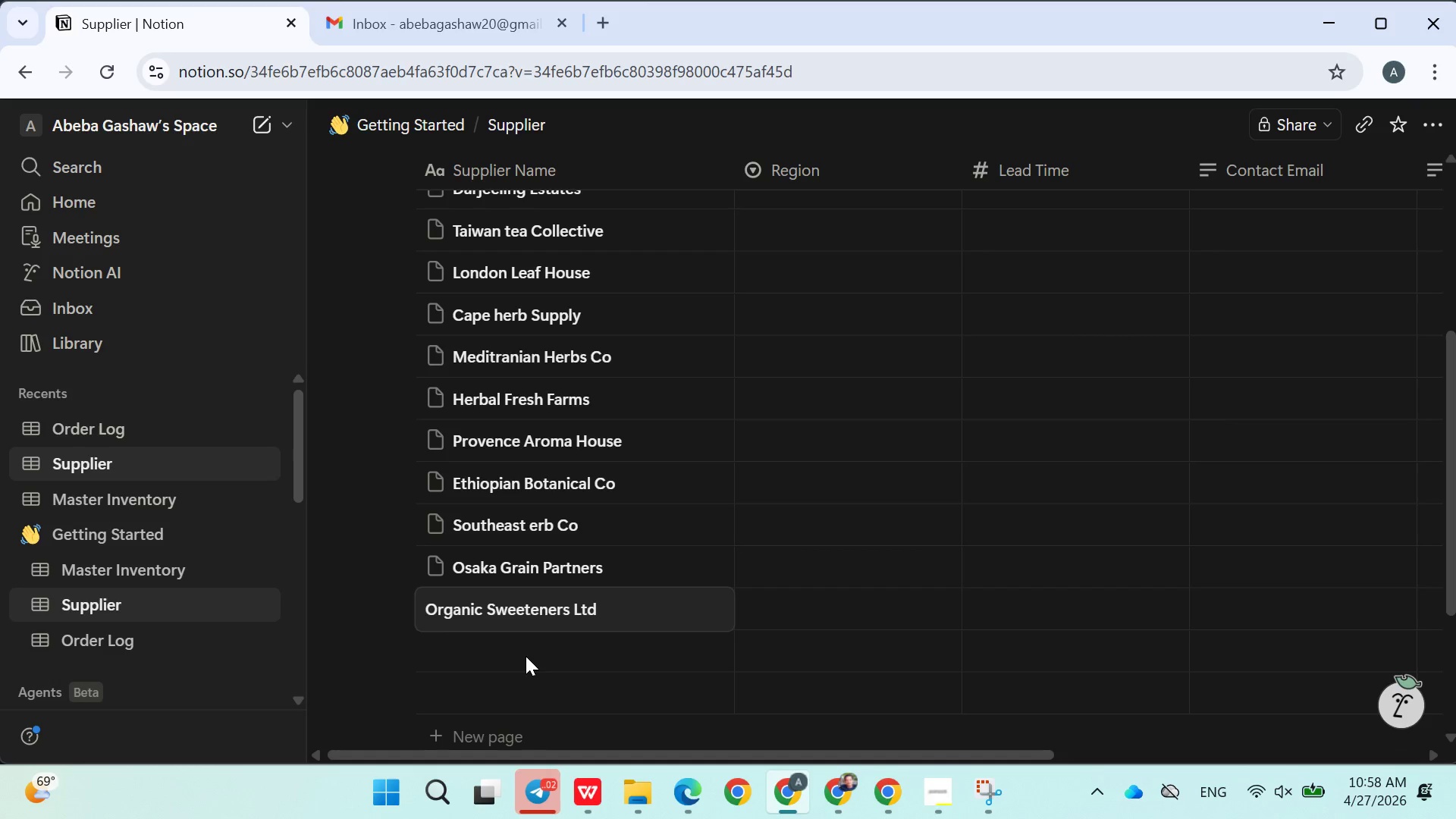 
key(Enter)
 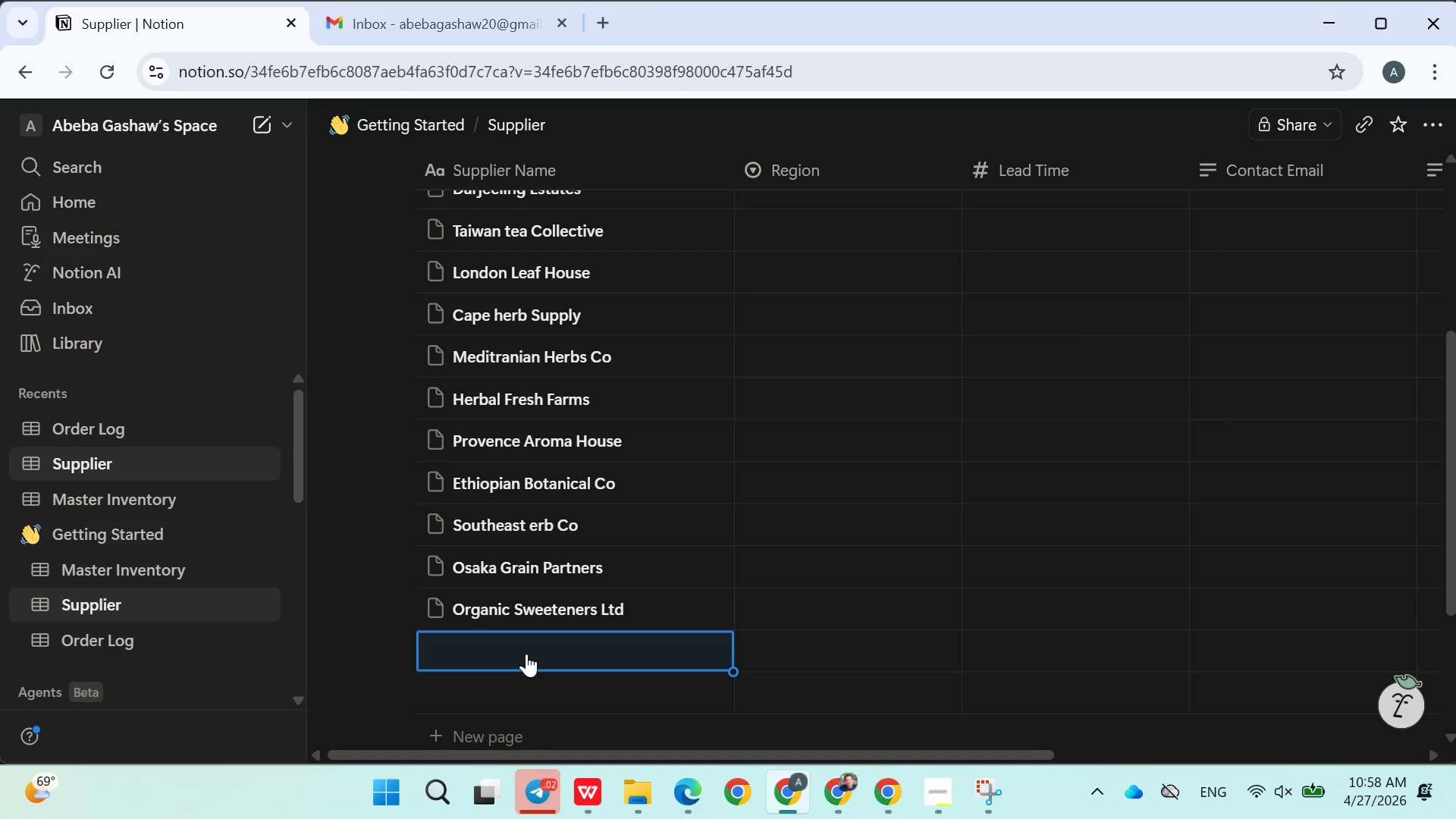 
hold_key(key=ShiftLeft, duration=0.52)
 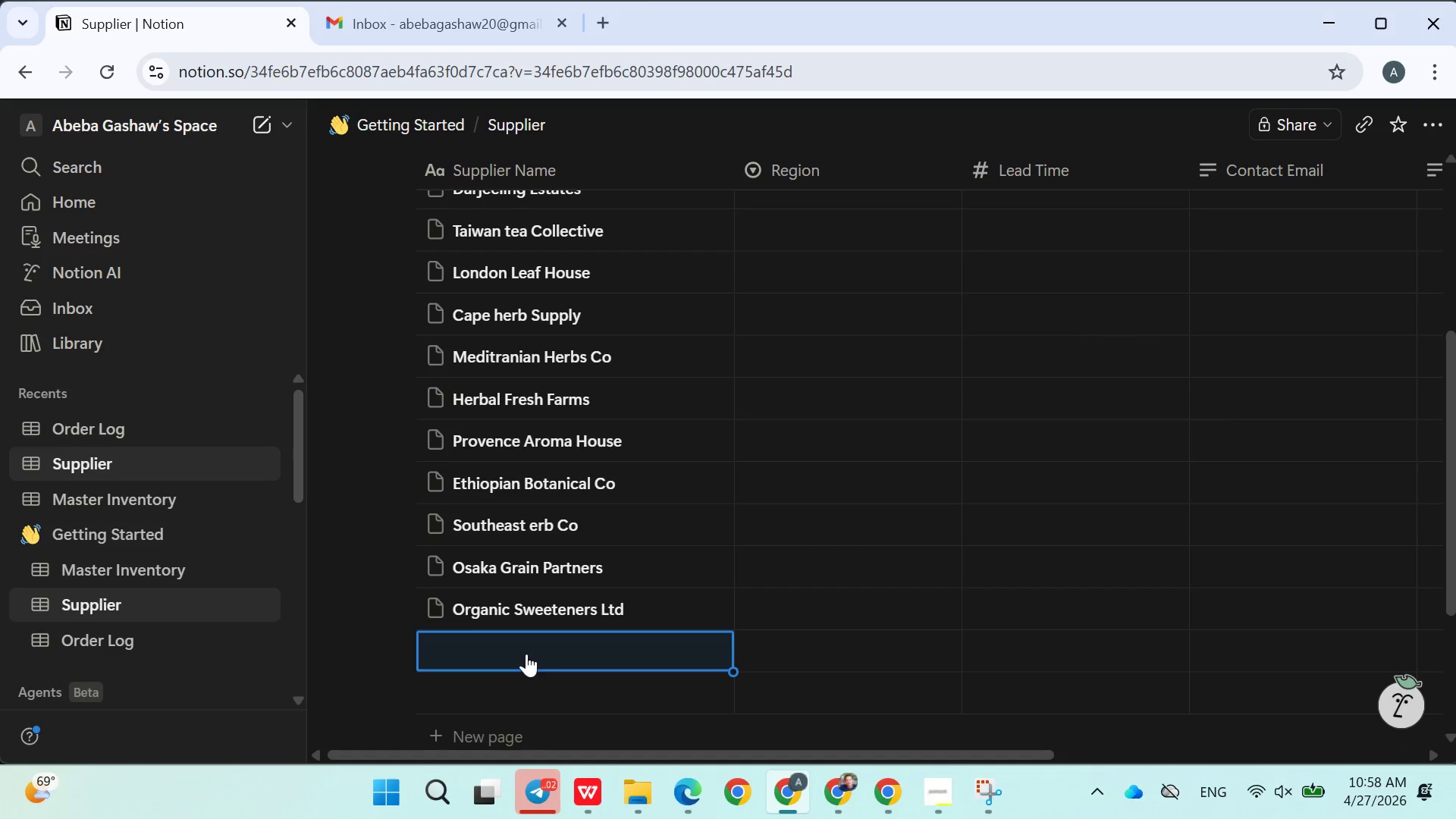 
type(ichuan Sweet Works)
 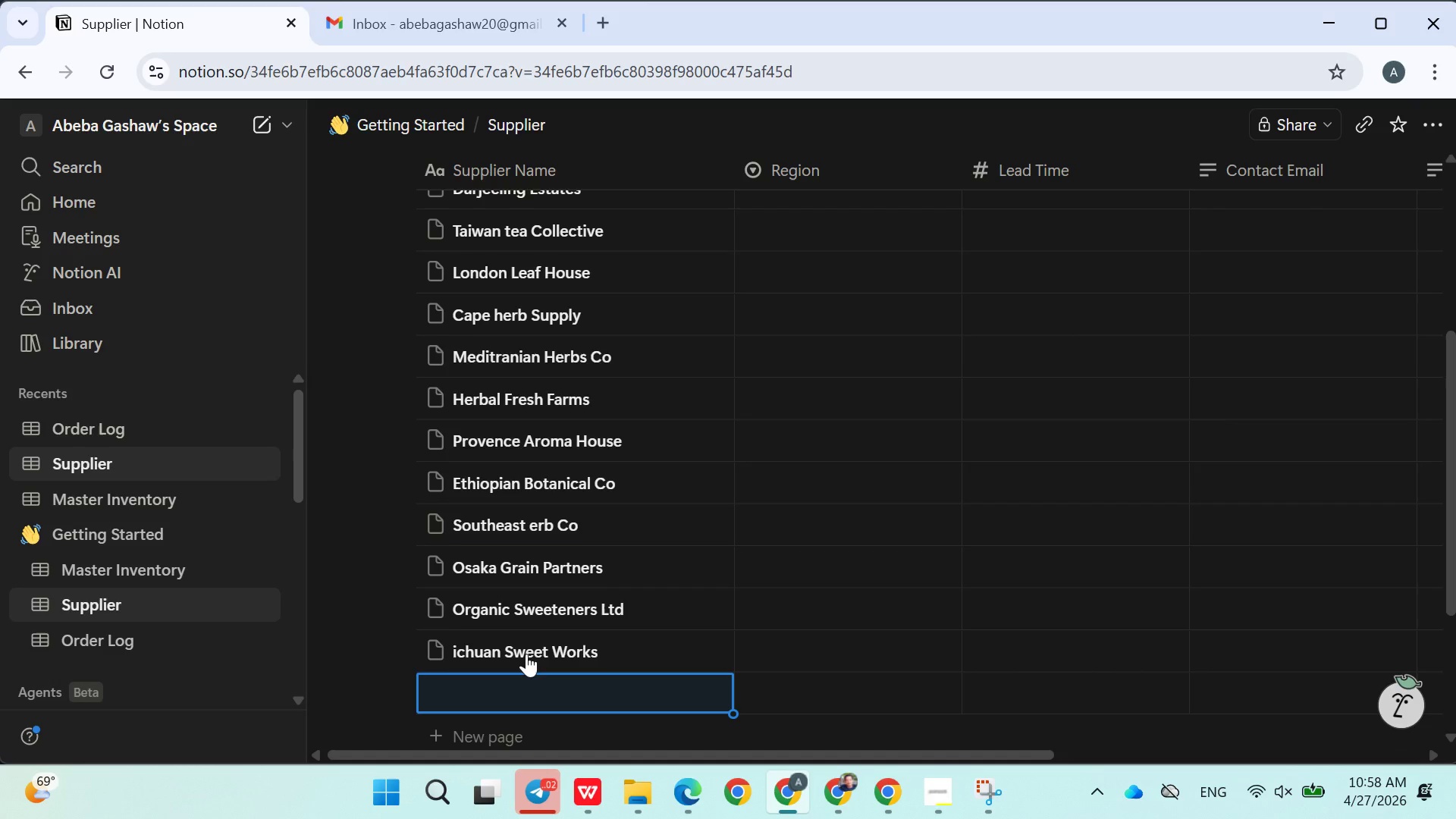 
 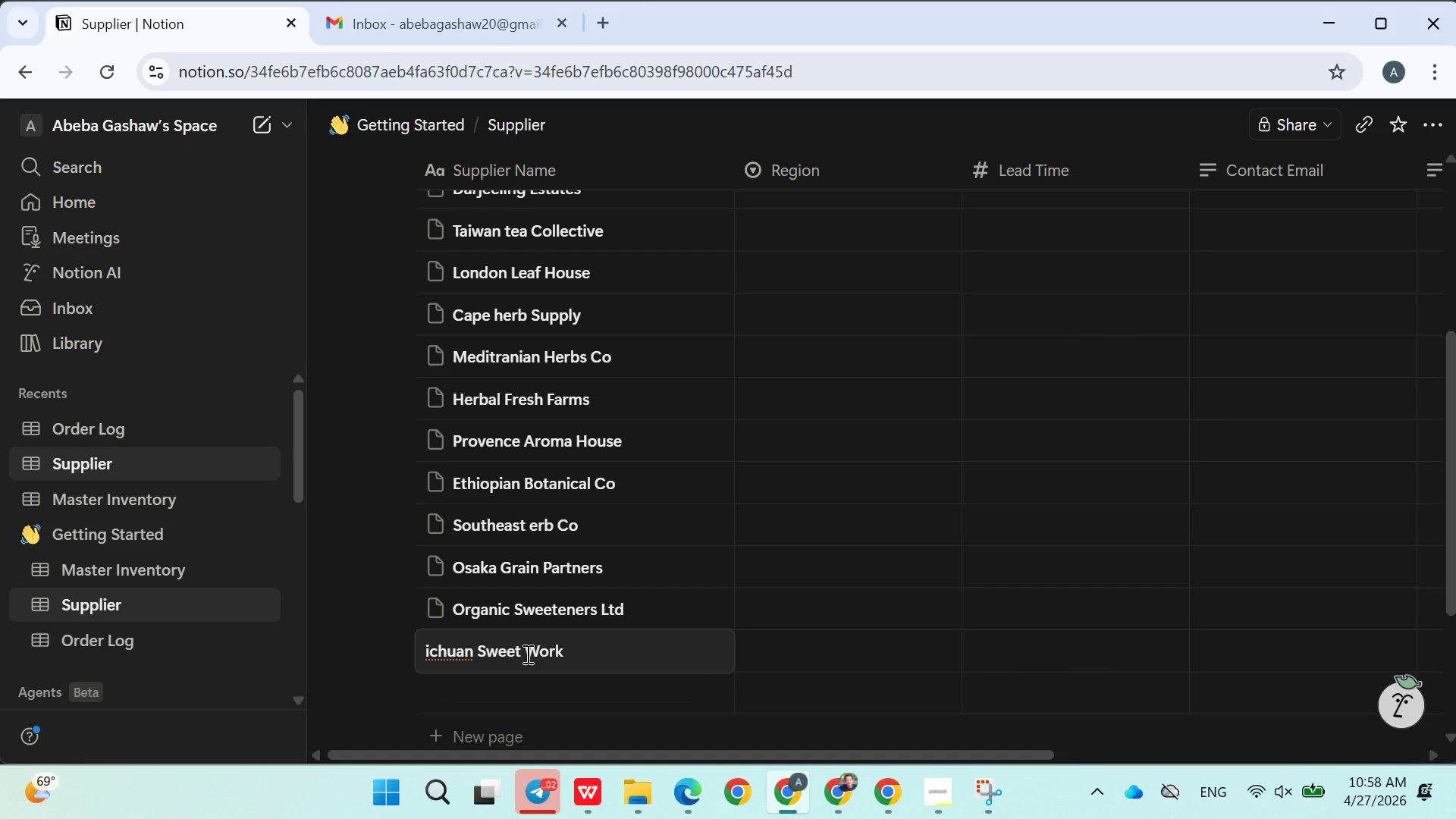 
key(Enter)
 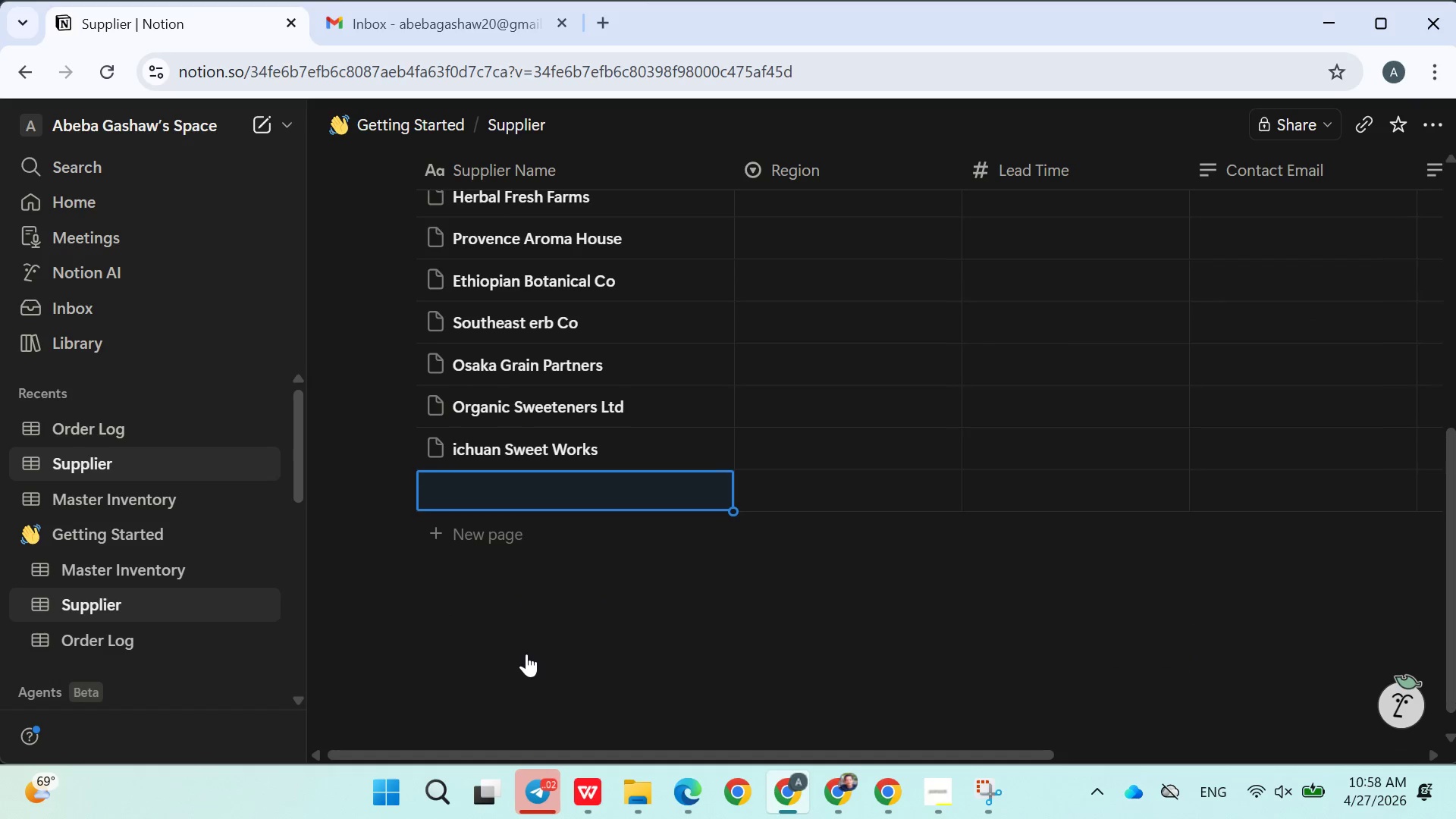 
scroll: coordinate [526, 654], scroll_direction: none, amount: 0.0
 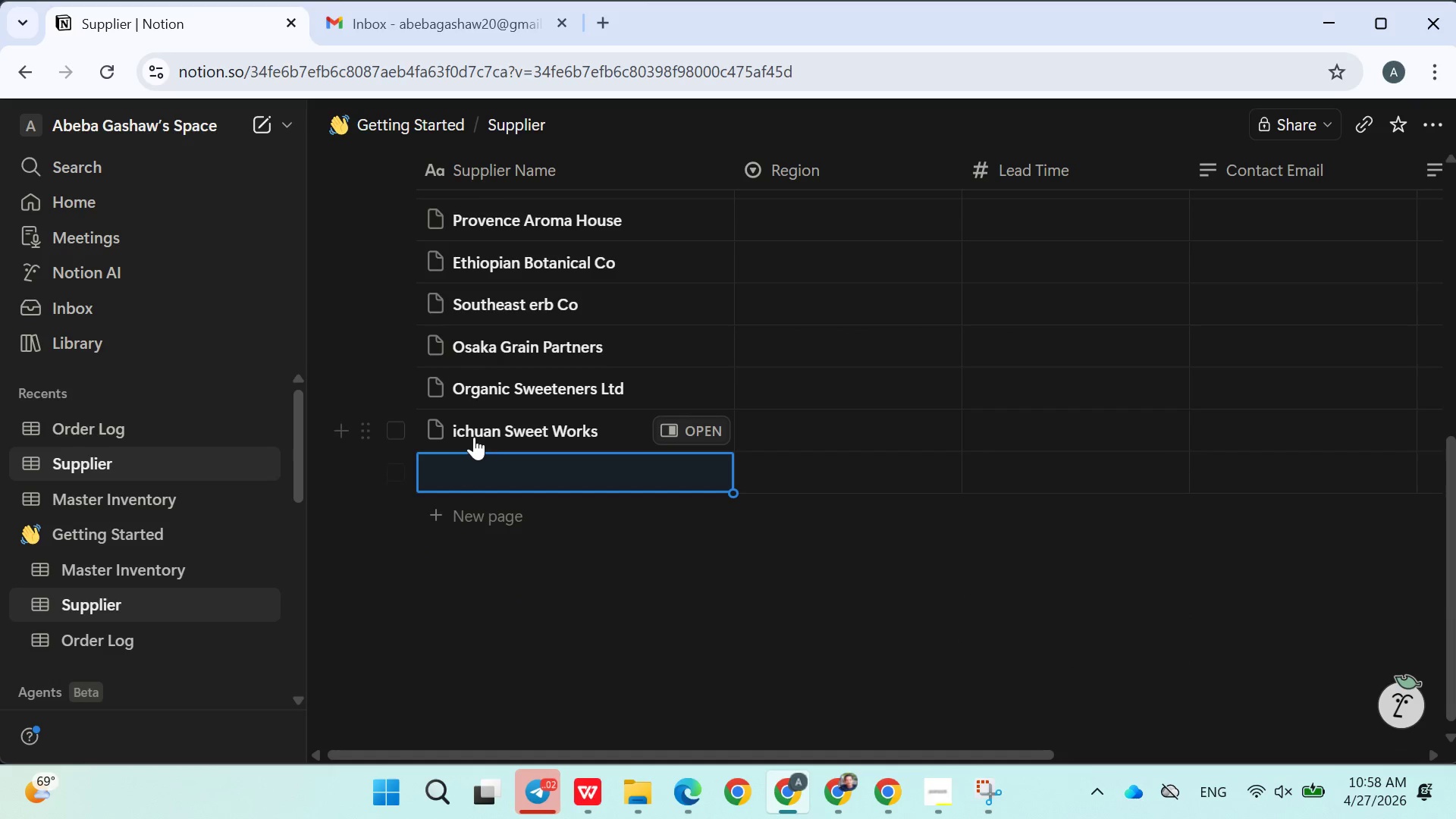 
double_click([474, 437])
 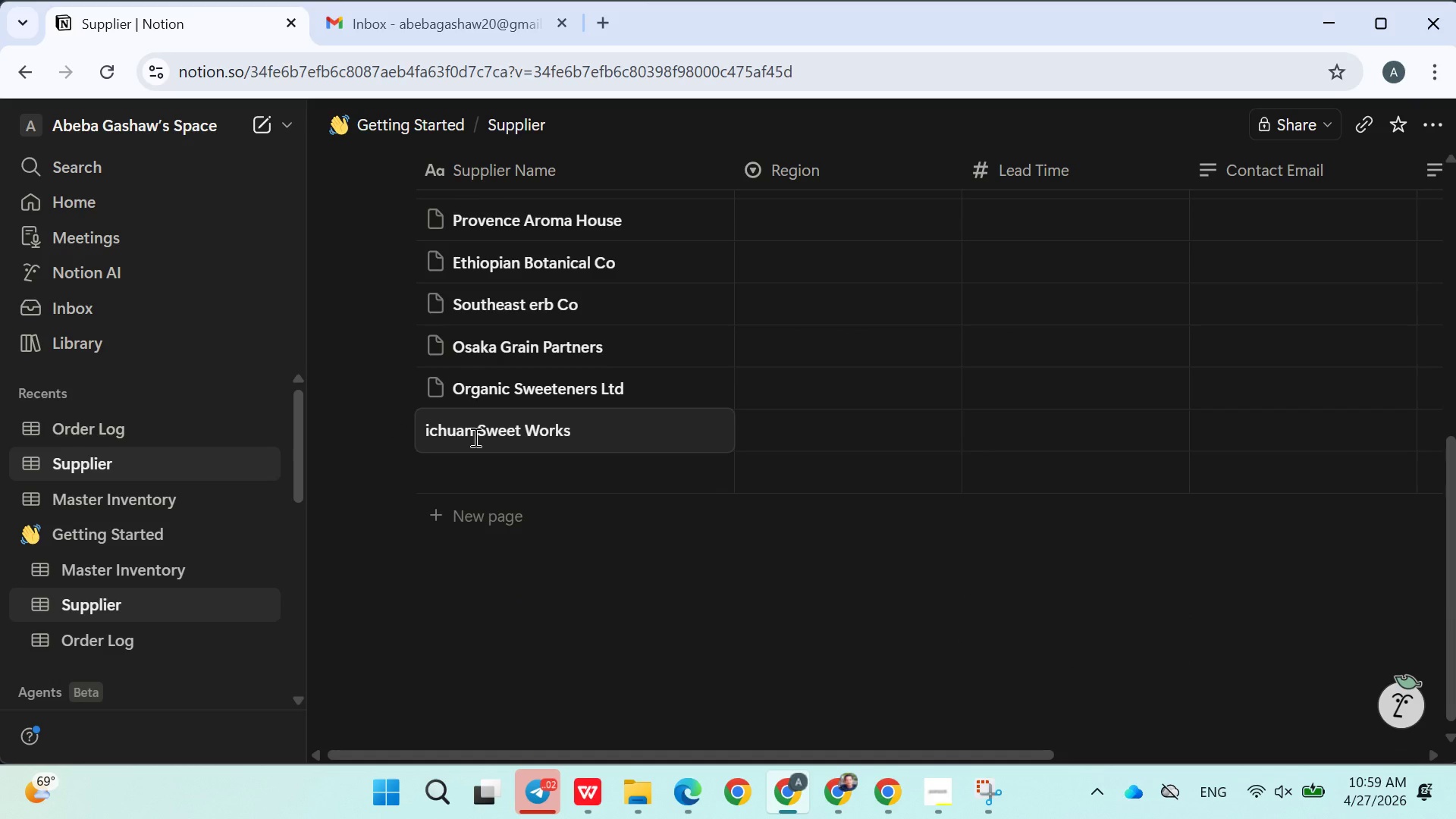 
hold_key(key=ArrowLeft, duration=0.72)
 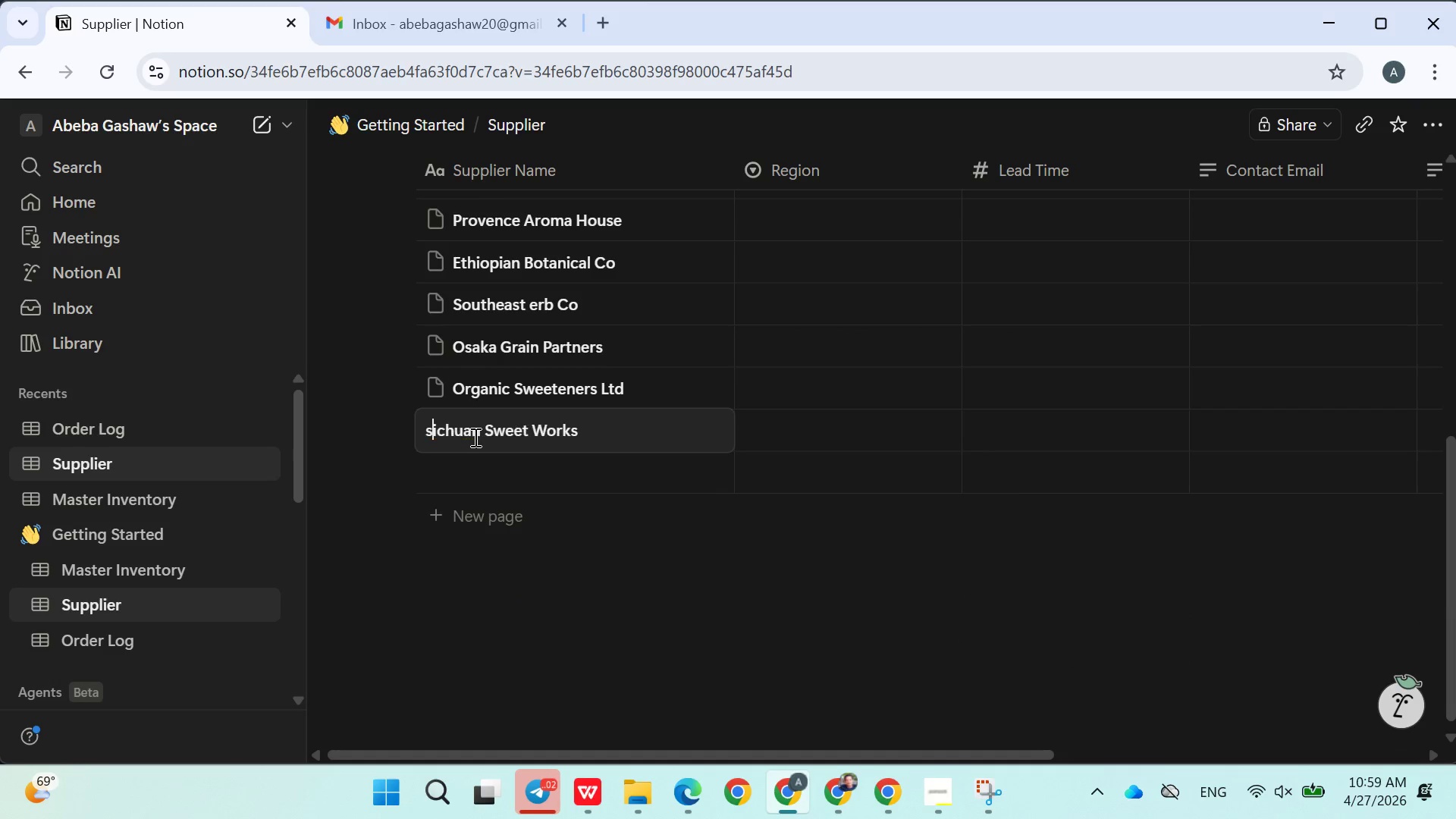 
key(S)
 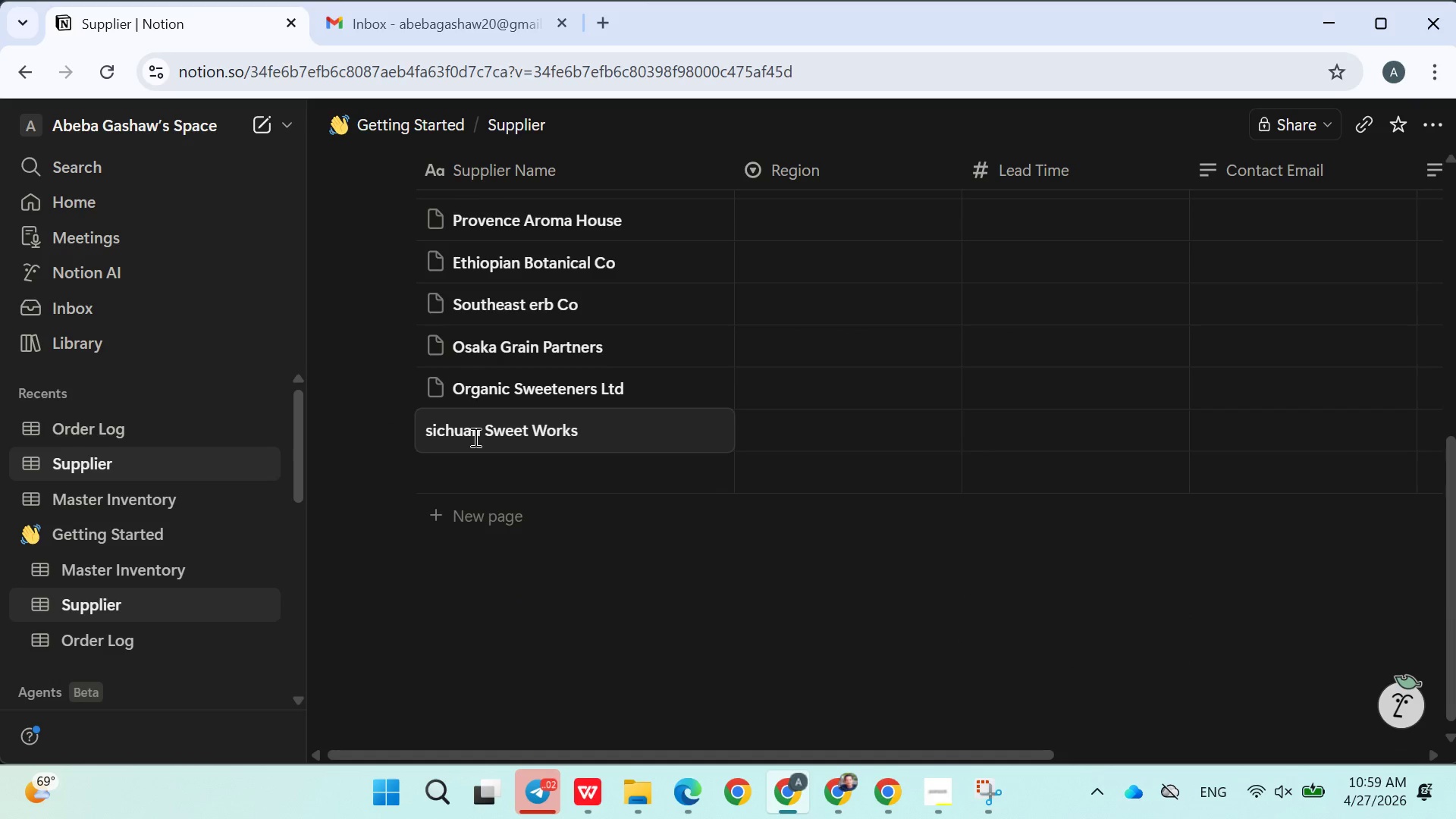 
key(Backspace)
 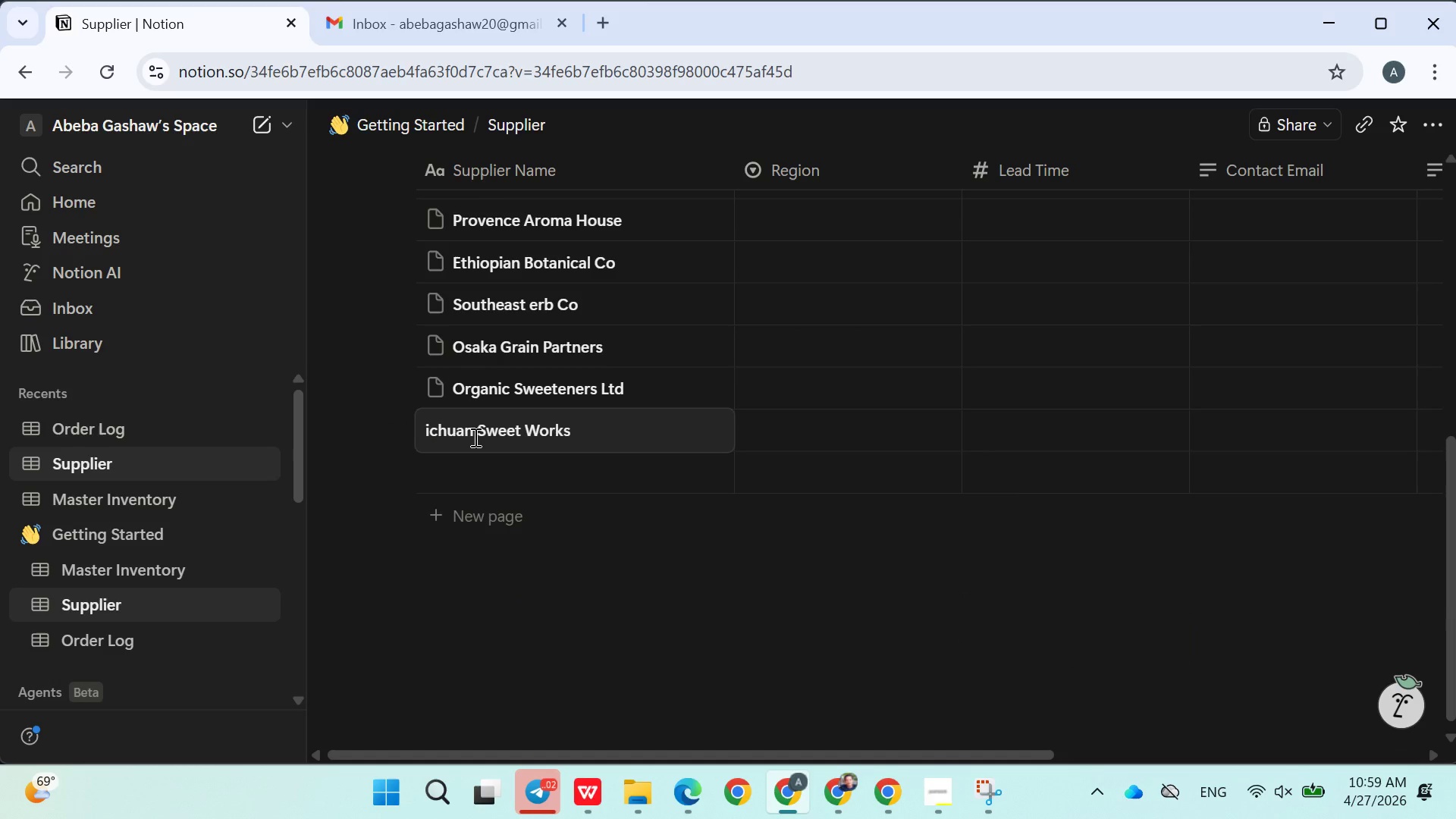 
key(Shift+S)
 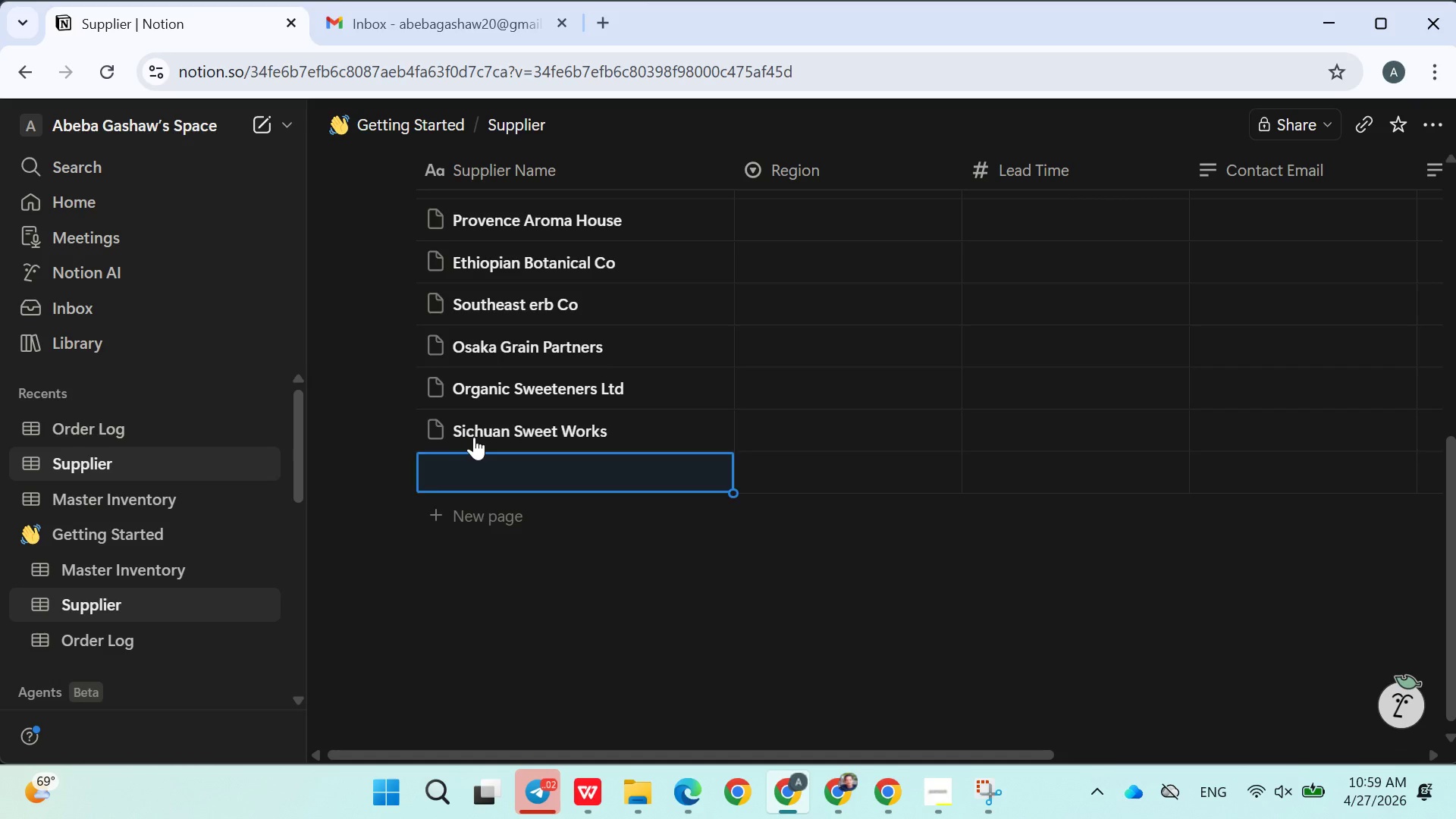 
key(Enter)
 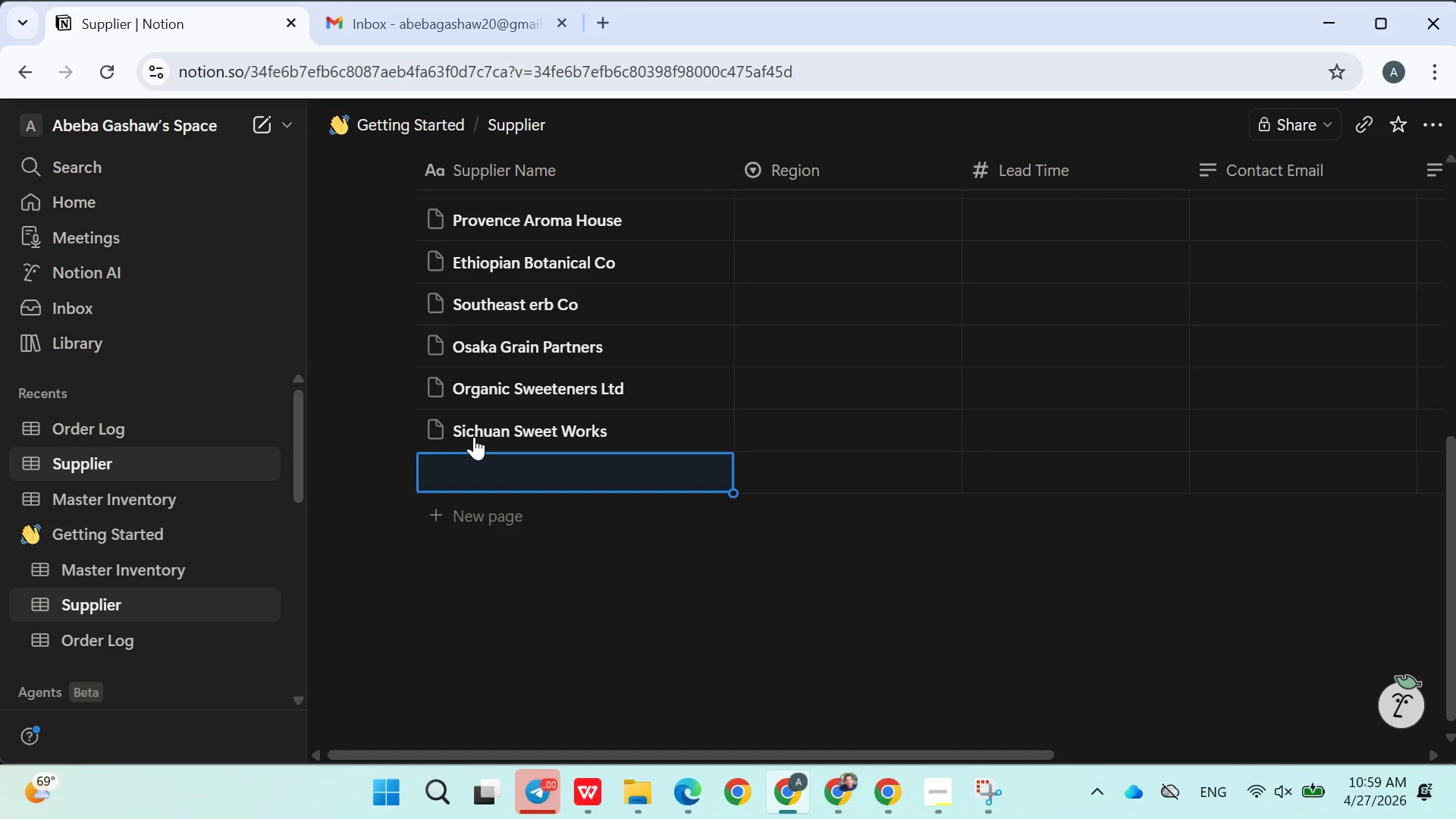 
type(Ecopack )
 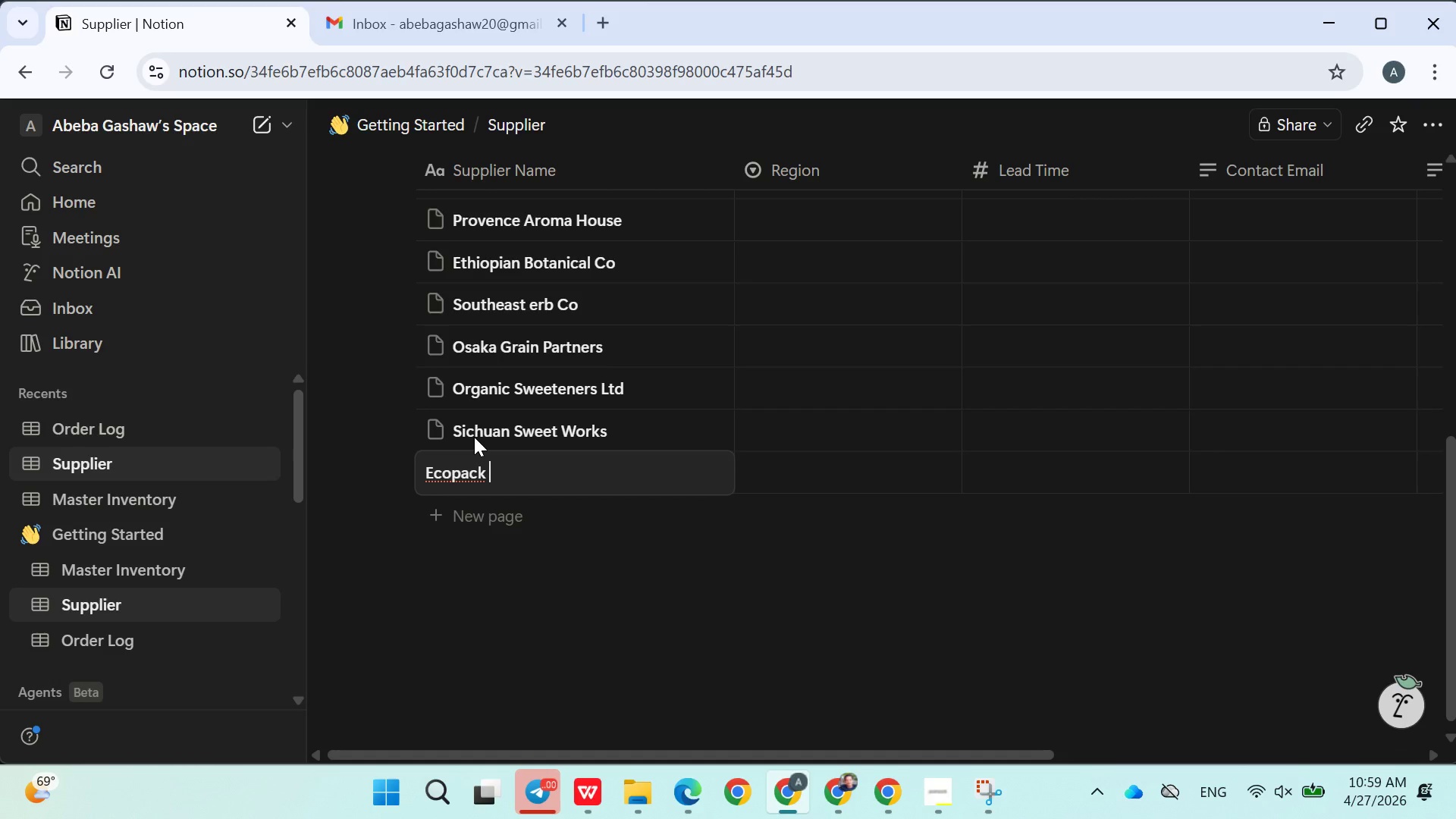 
type(Global)
 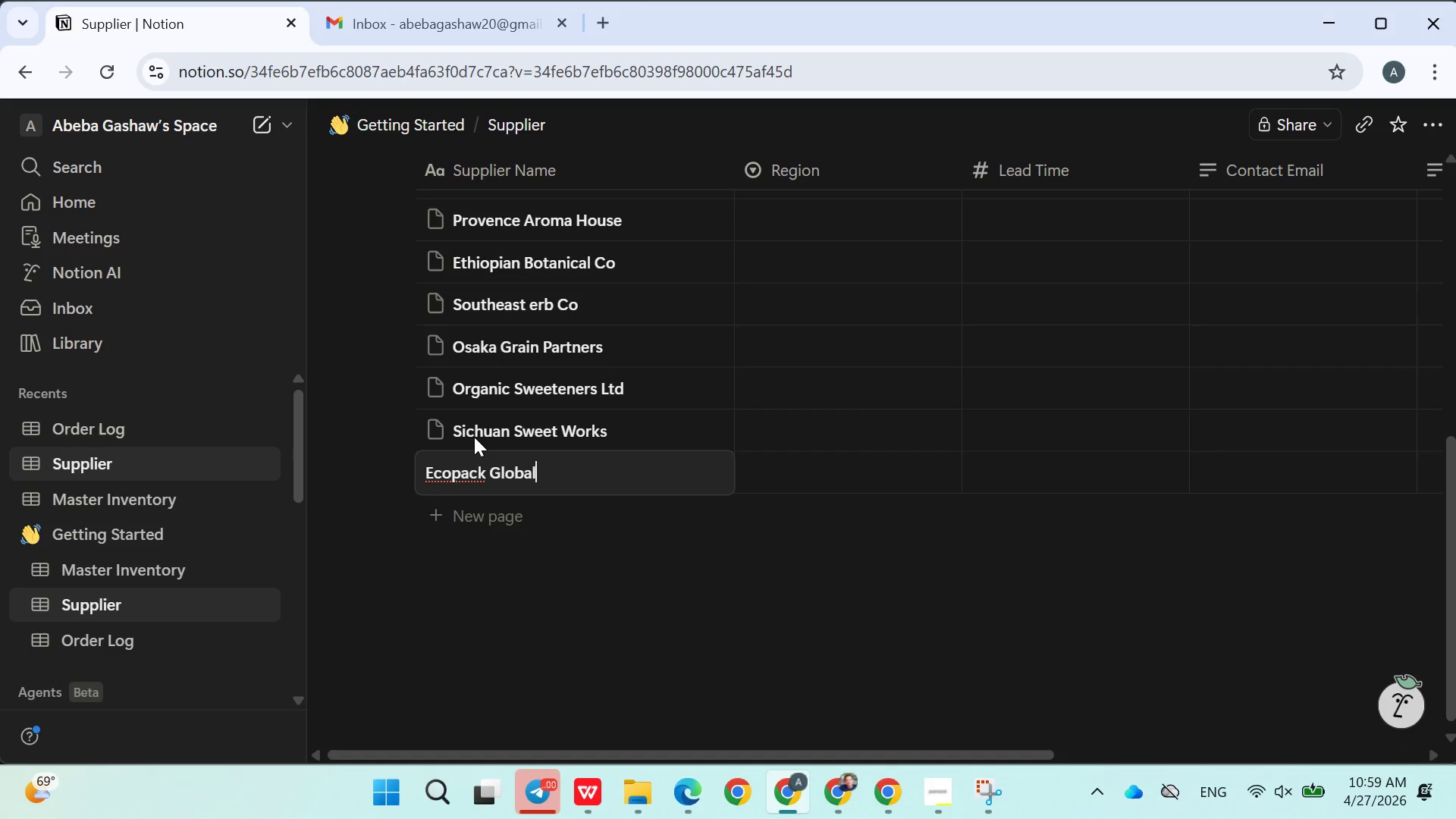 
key(Enter)
 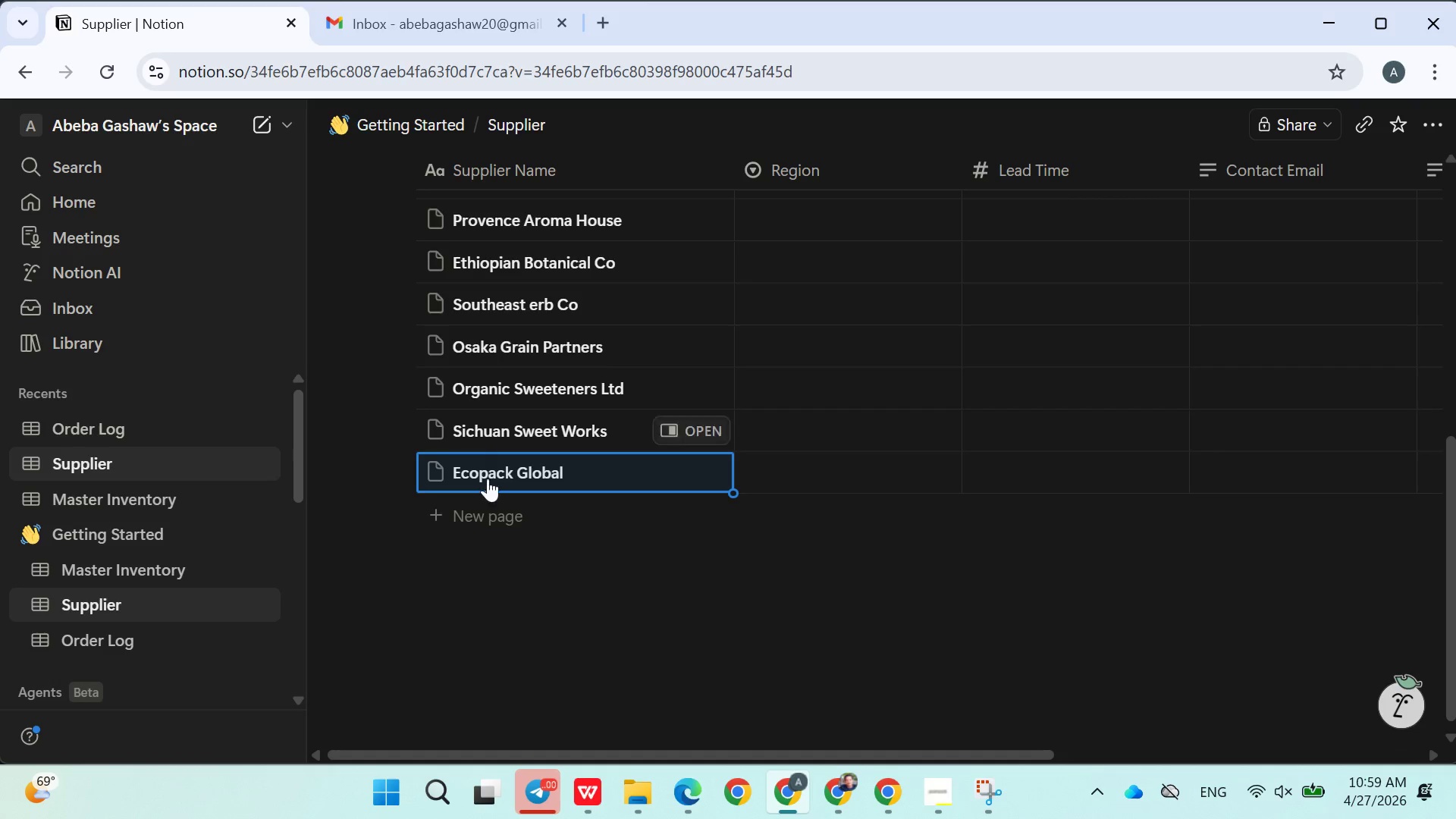 
left_click([487, 509])
 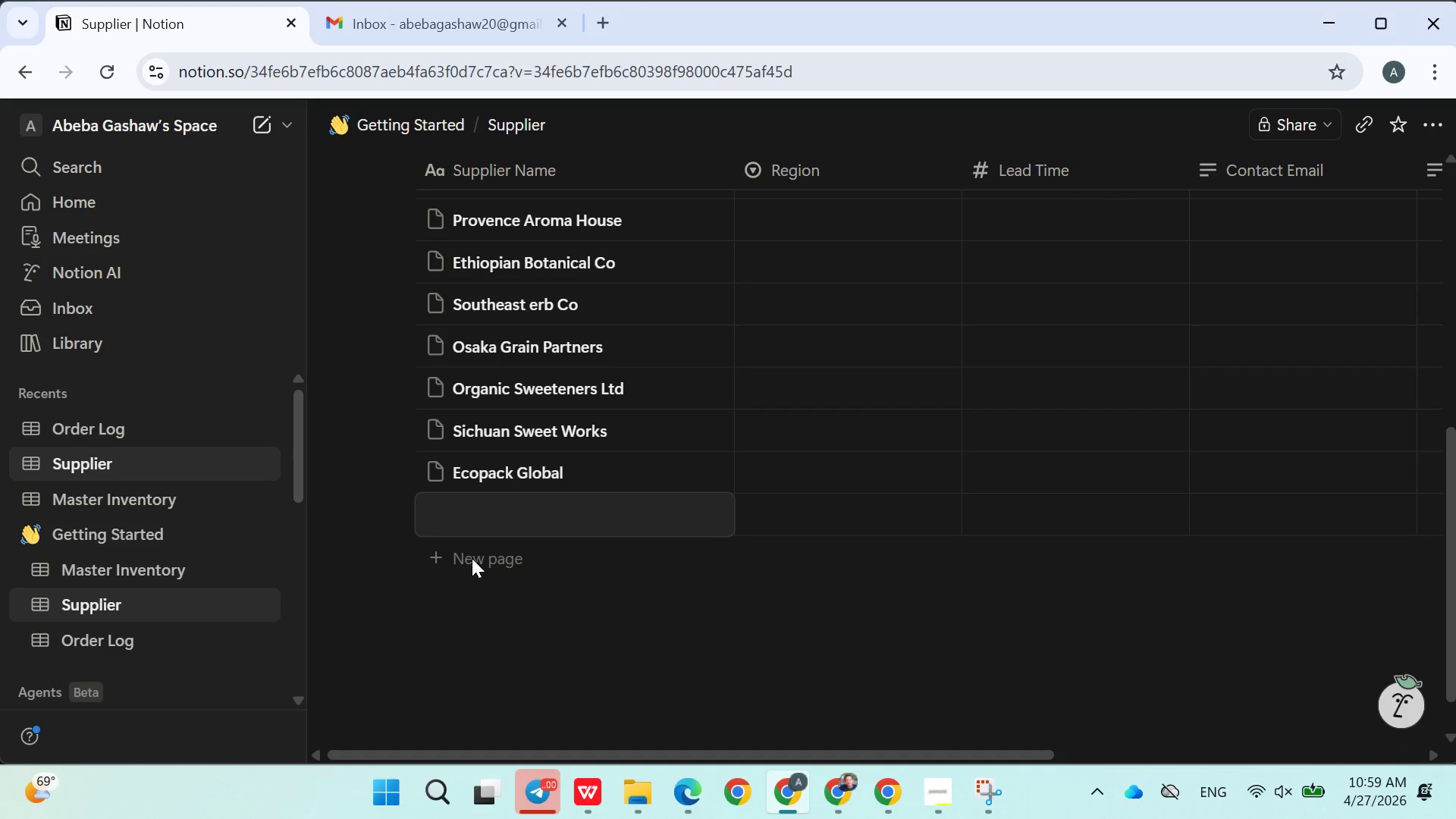 
double_click([472, 558])
 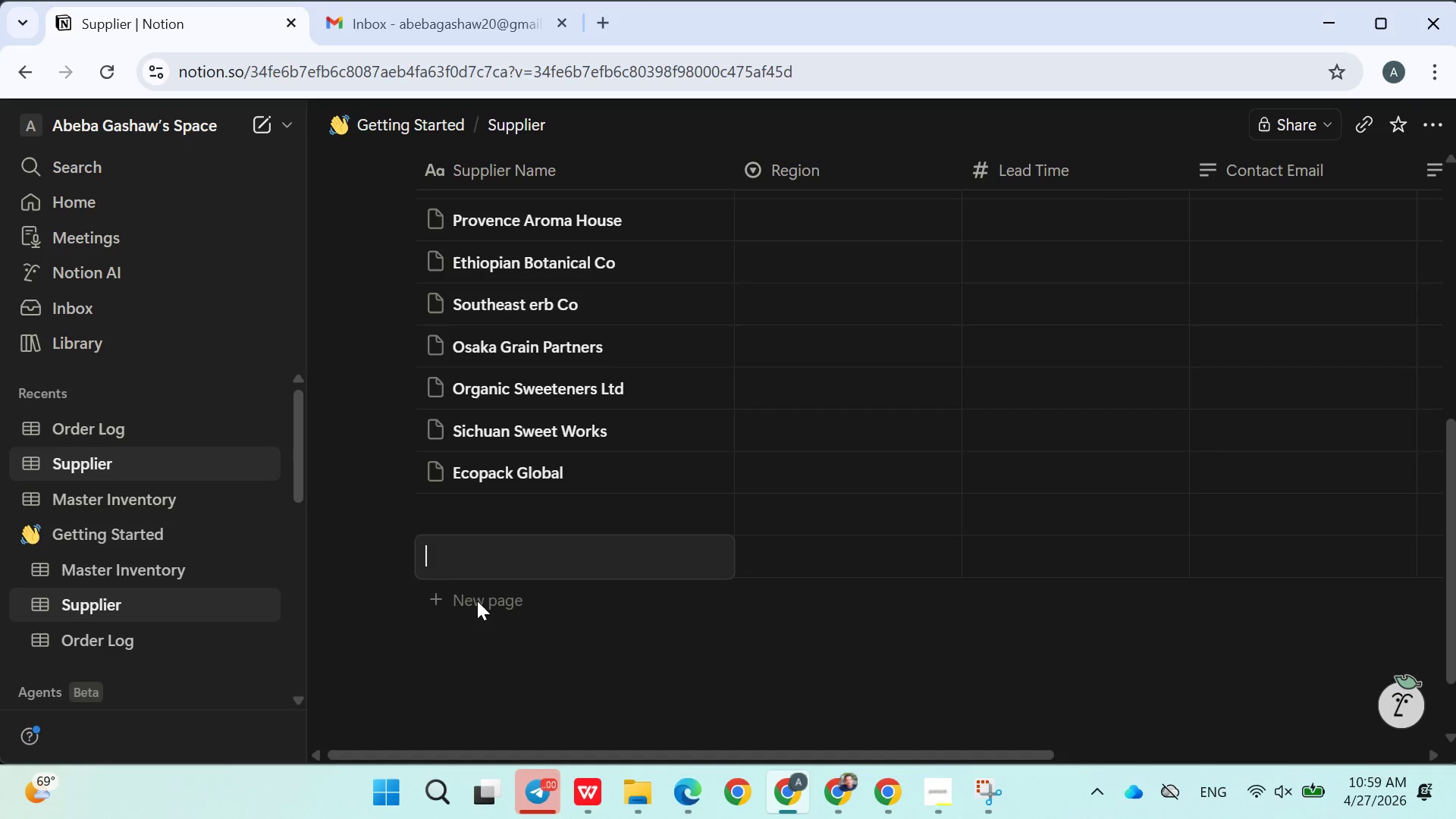 
double_click([476, 601])
 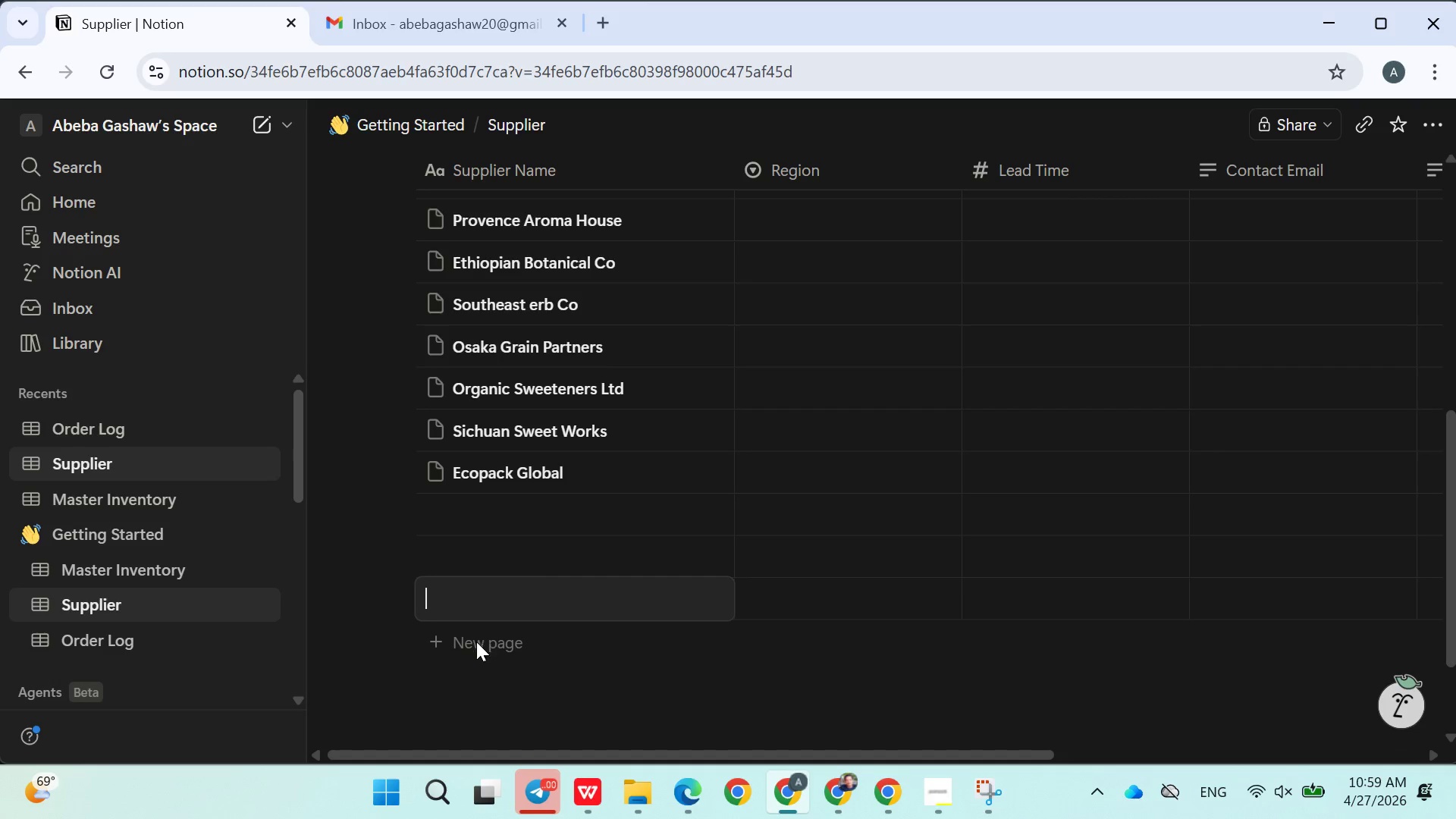 
double_click([476, 644])
 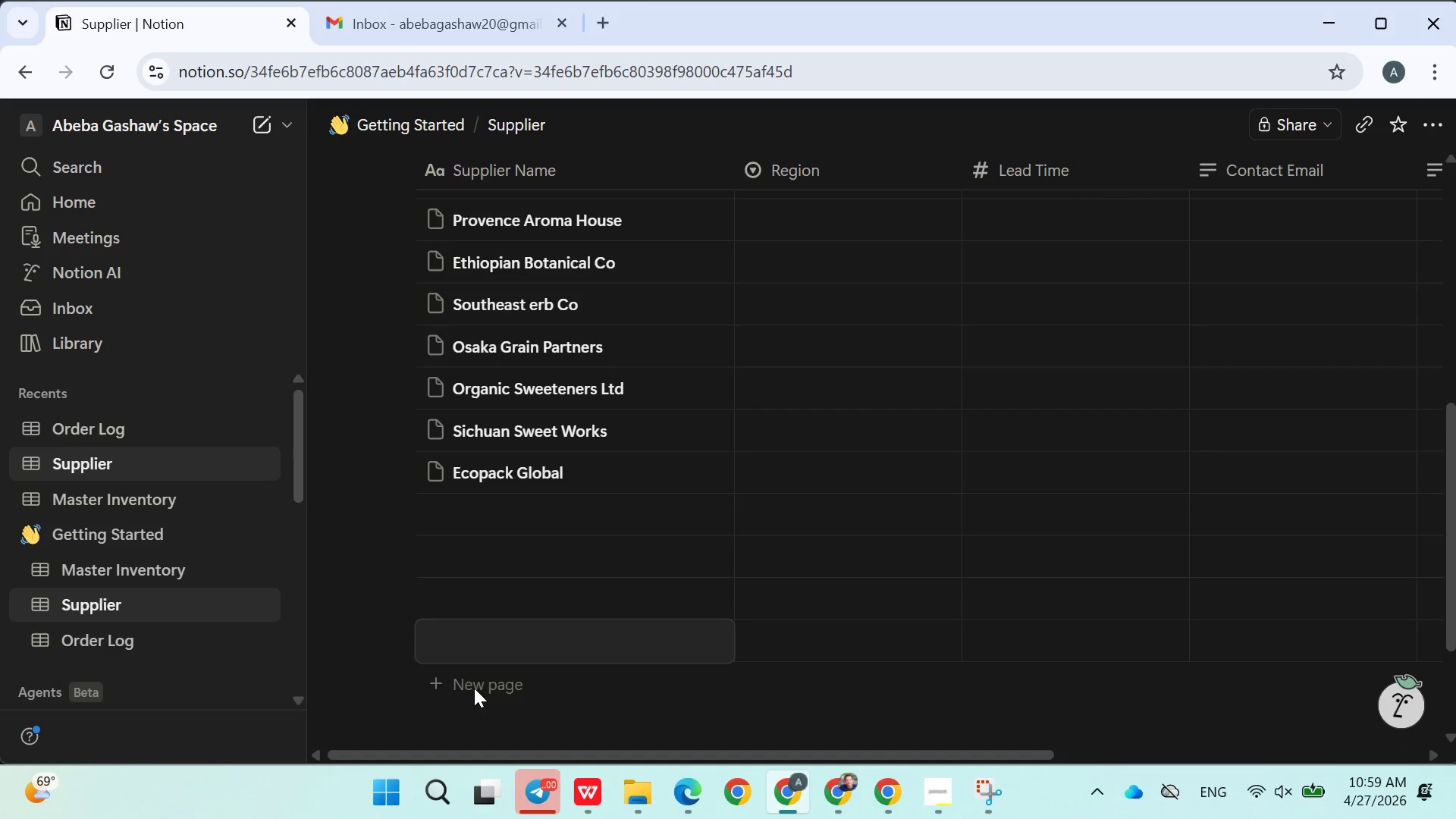 
double_click([469, 688])
 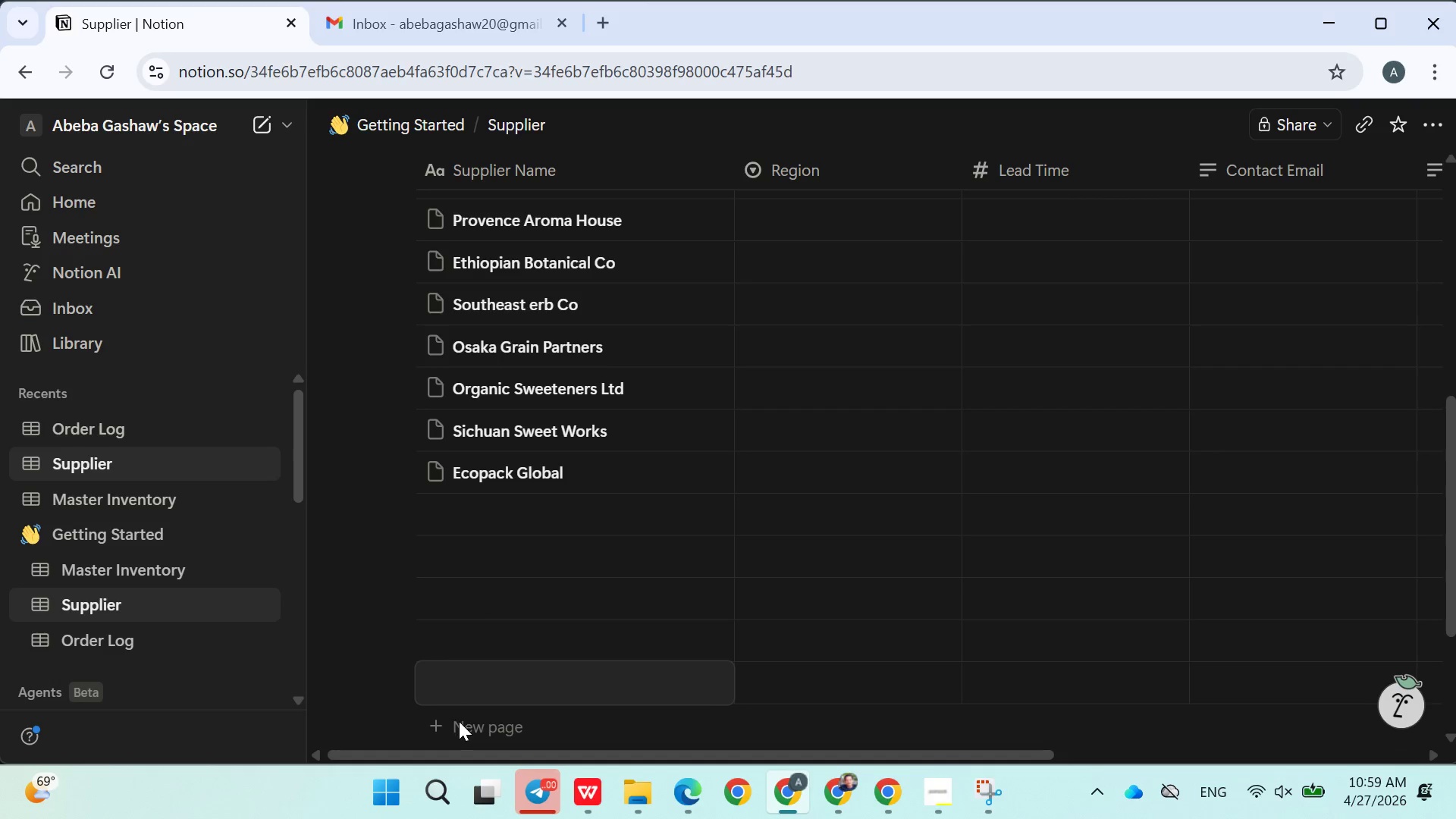 
double_click([459, 721])
 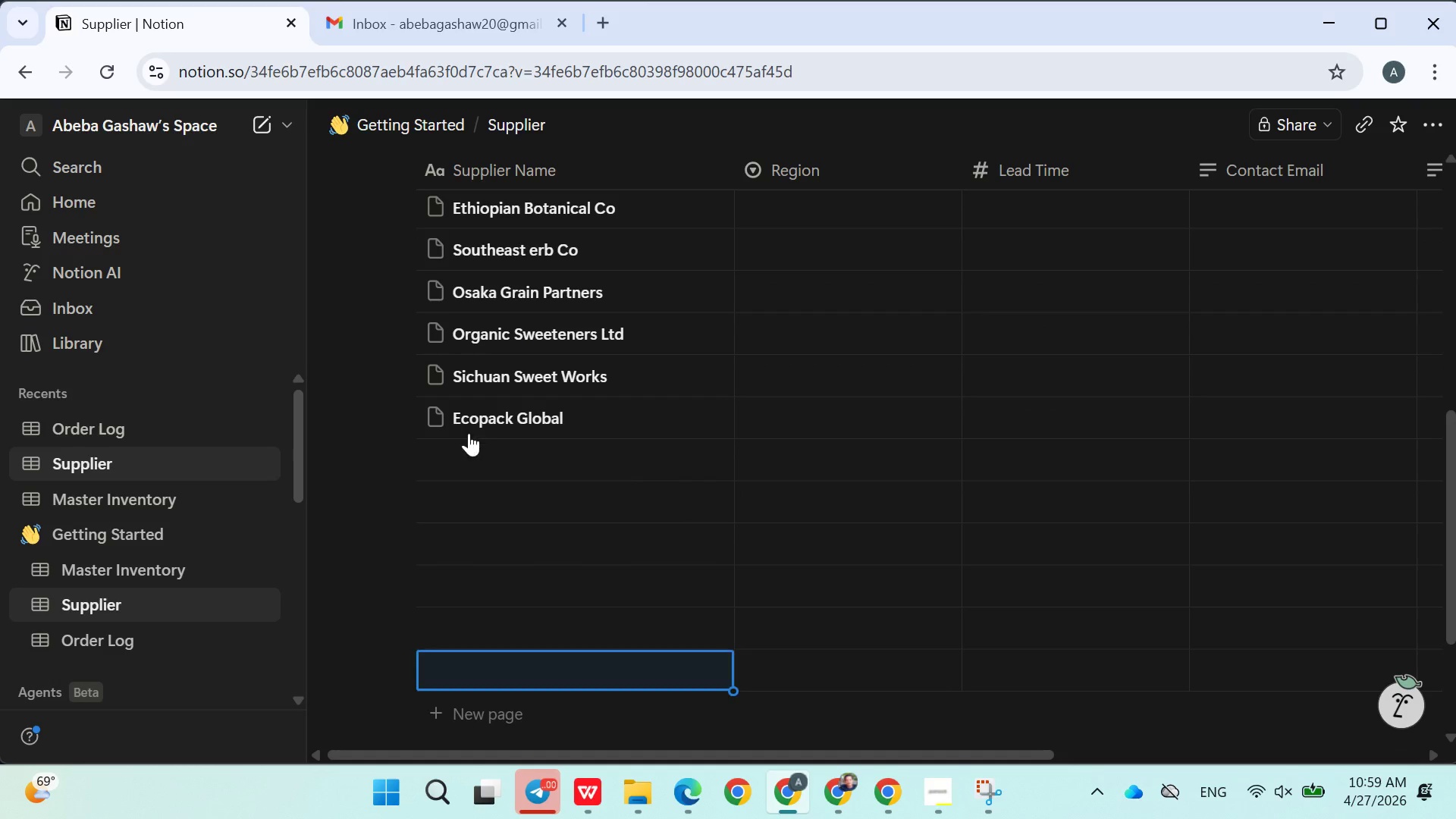 
double_click([469, 445])
 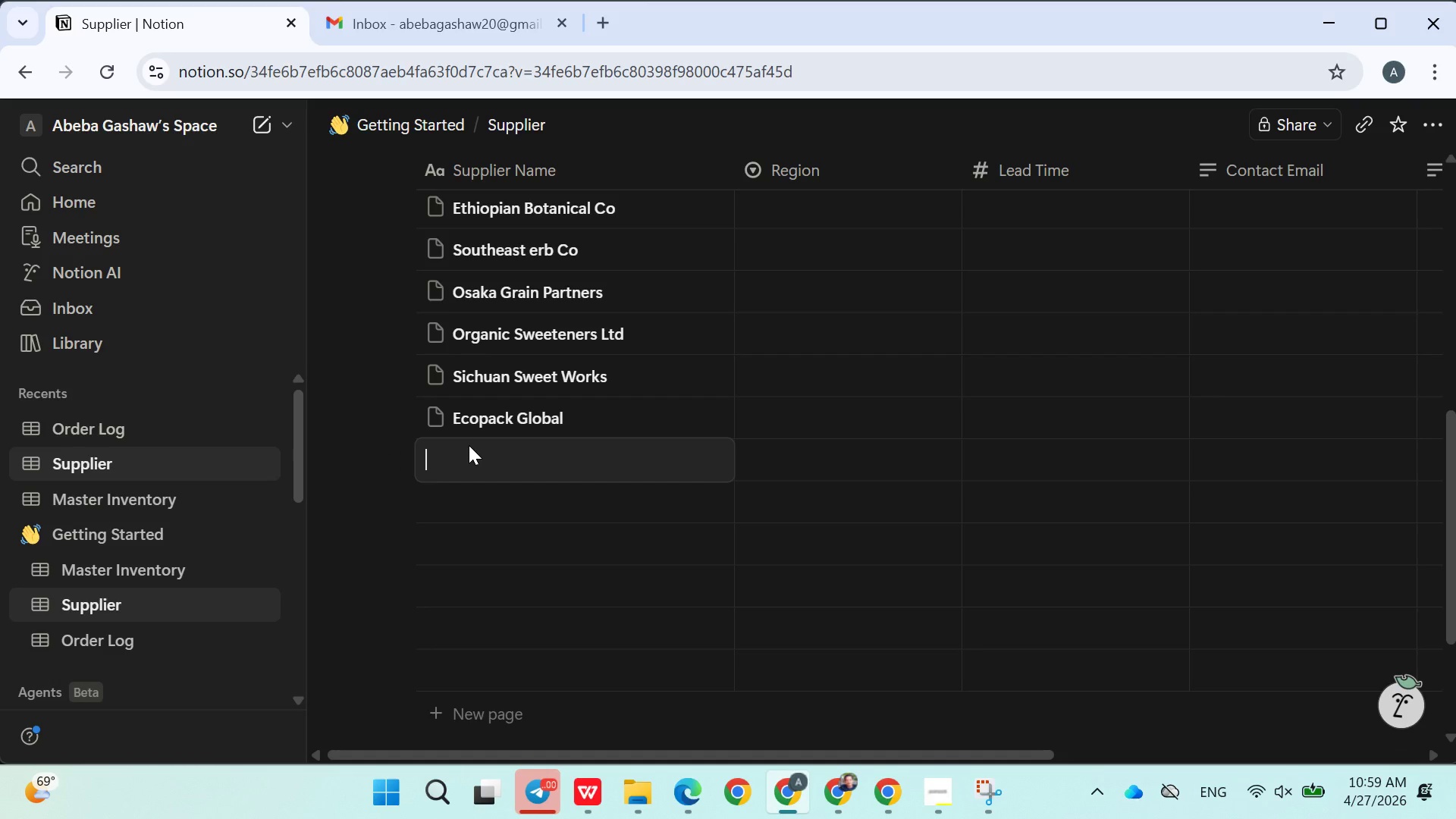 
type(Urban P)
 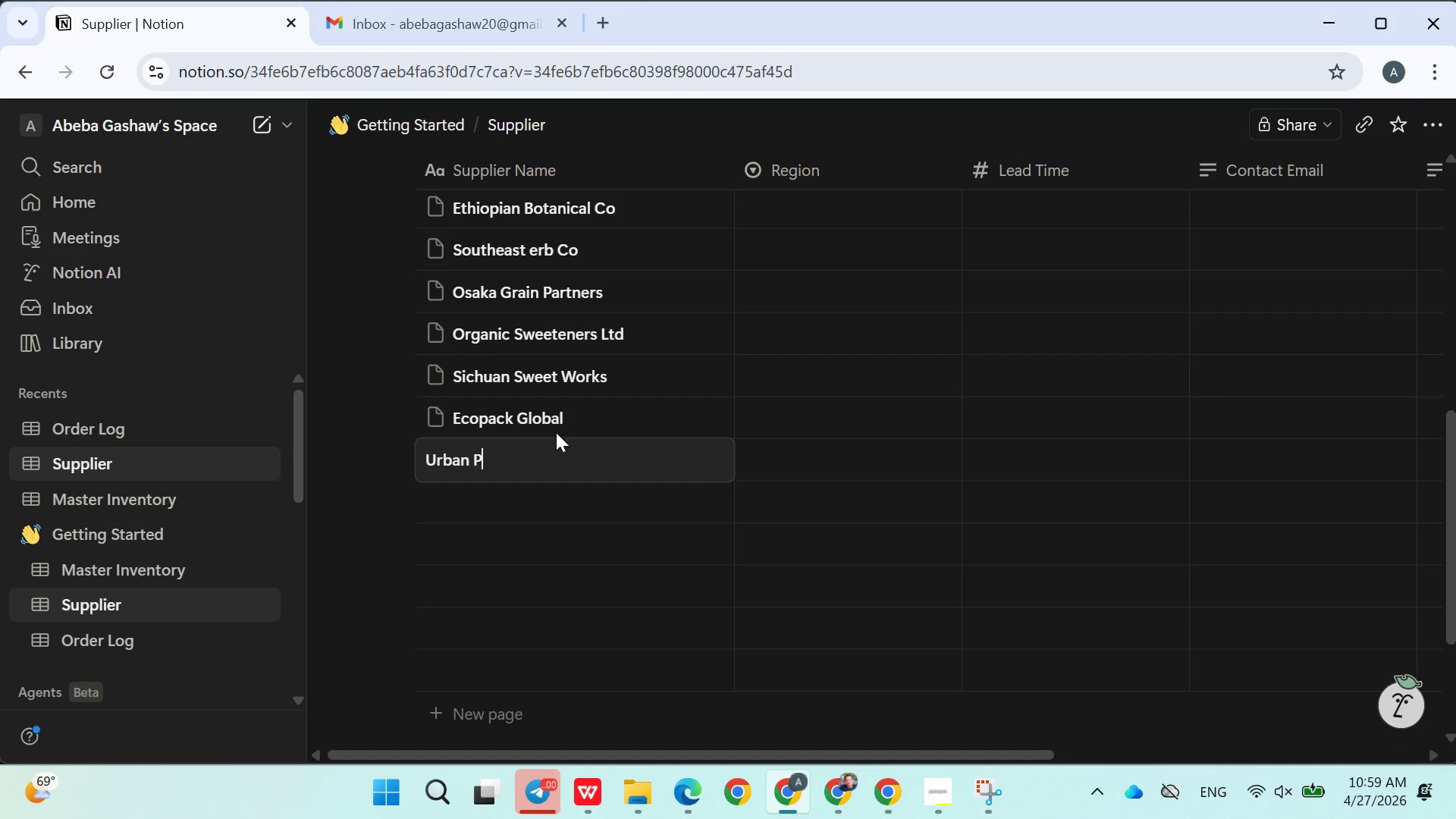 
type(ackaging)
 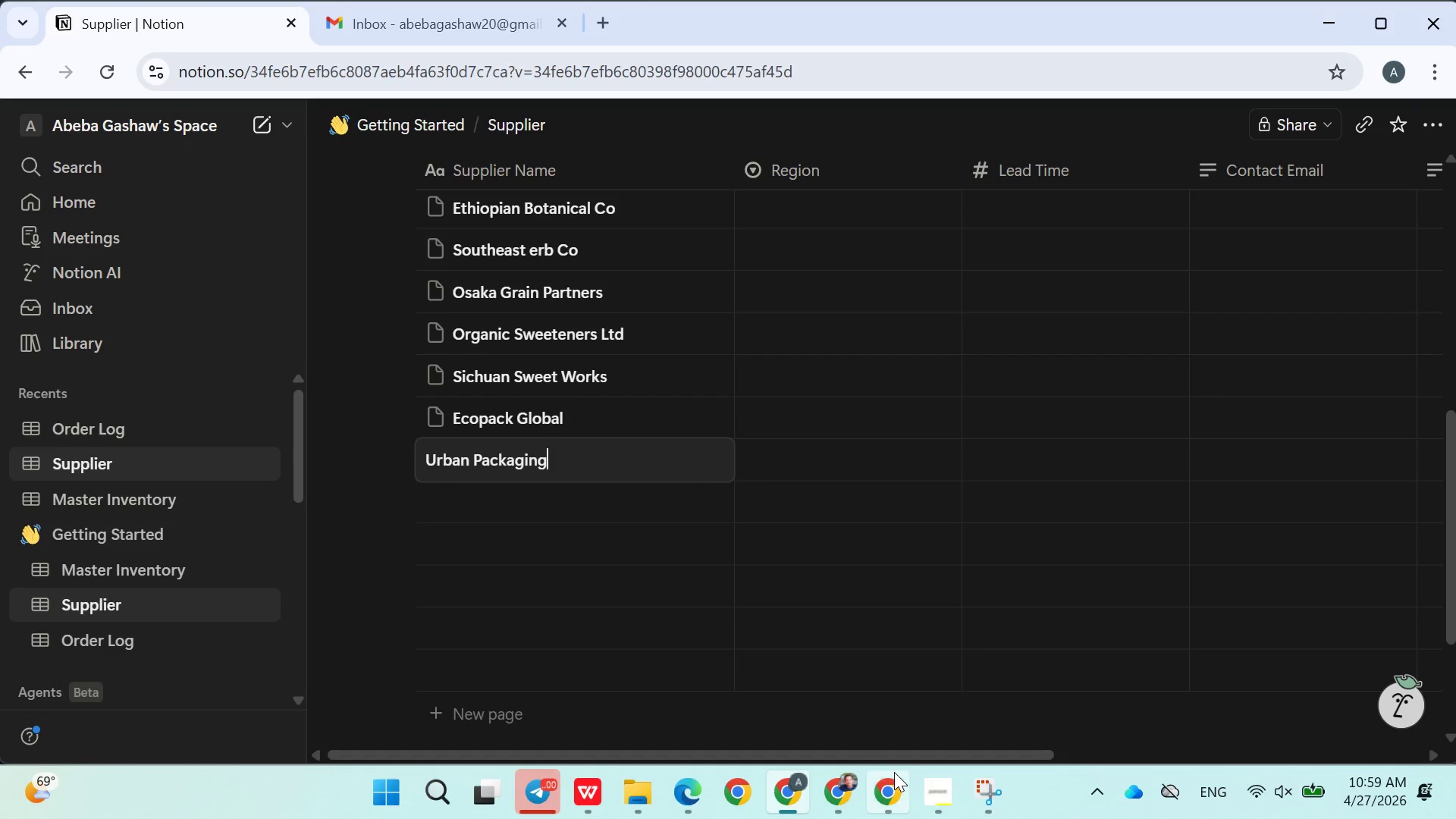 
left_click([915, 777])